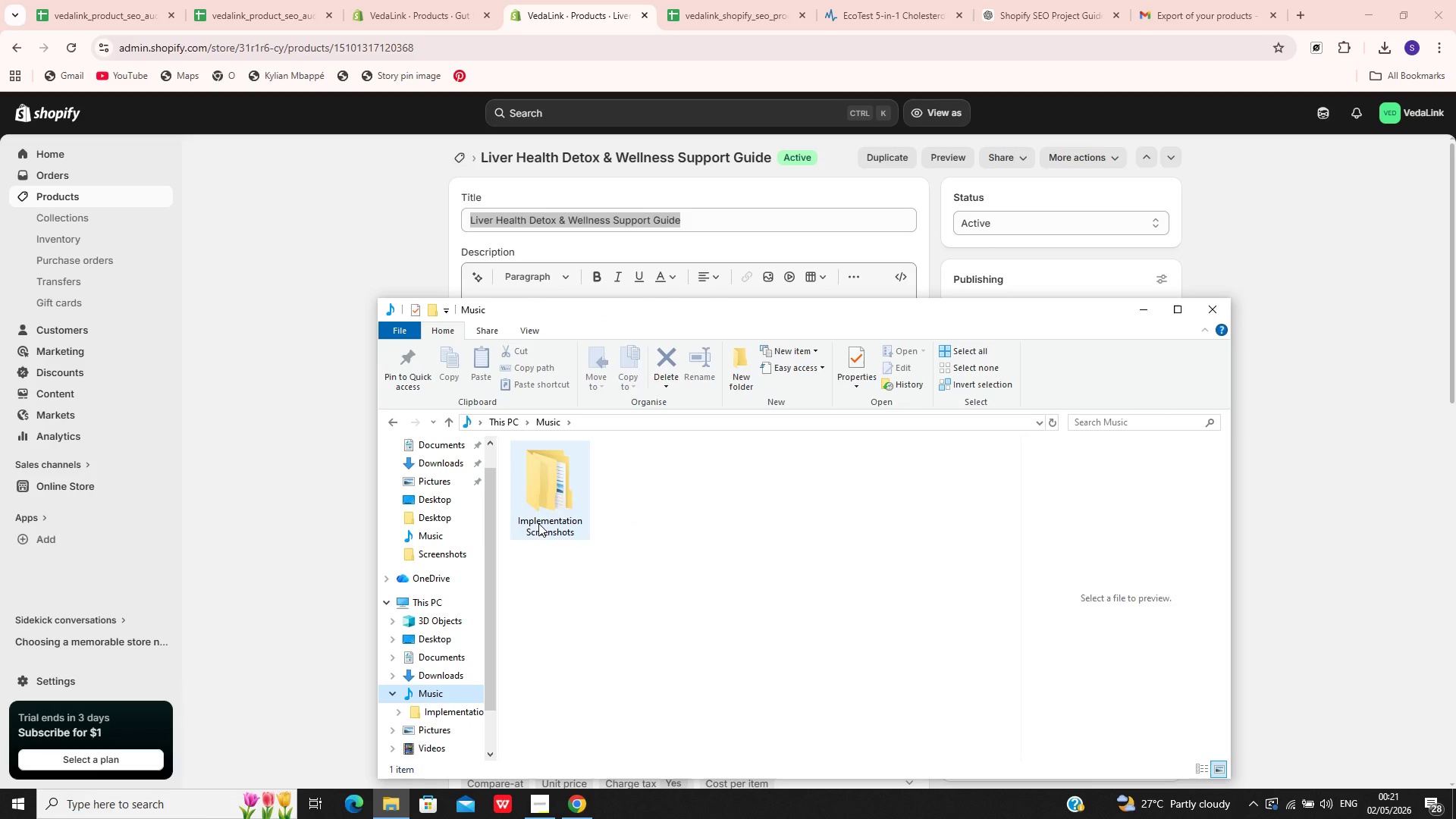 
left_click([538, 523])
 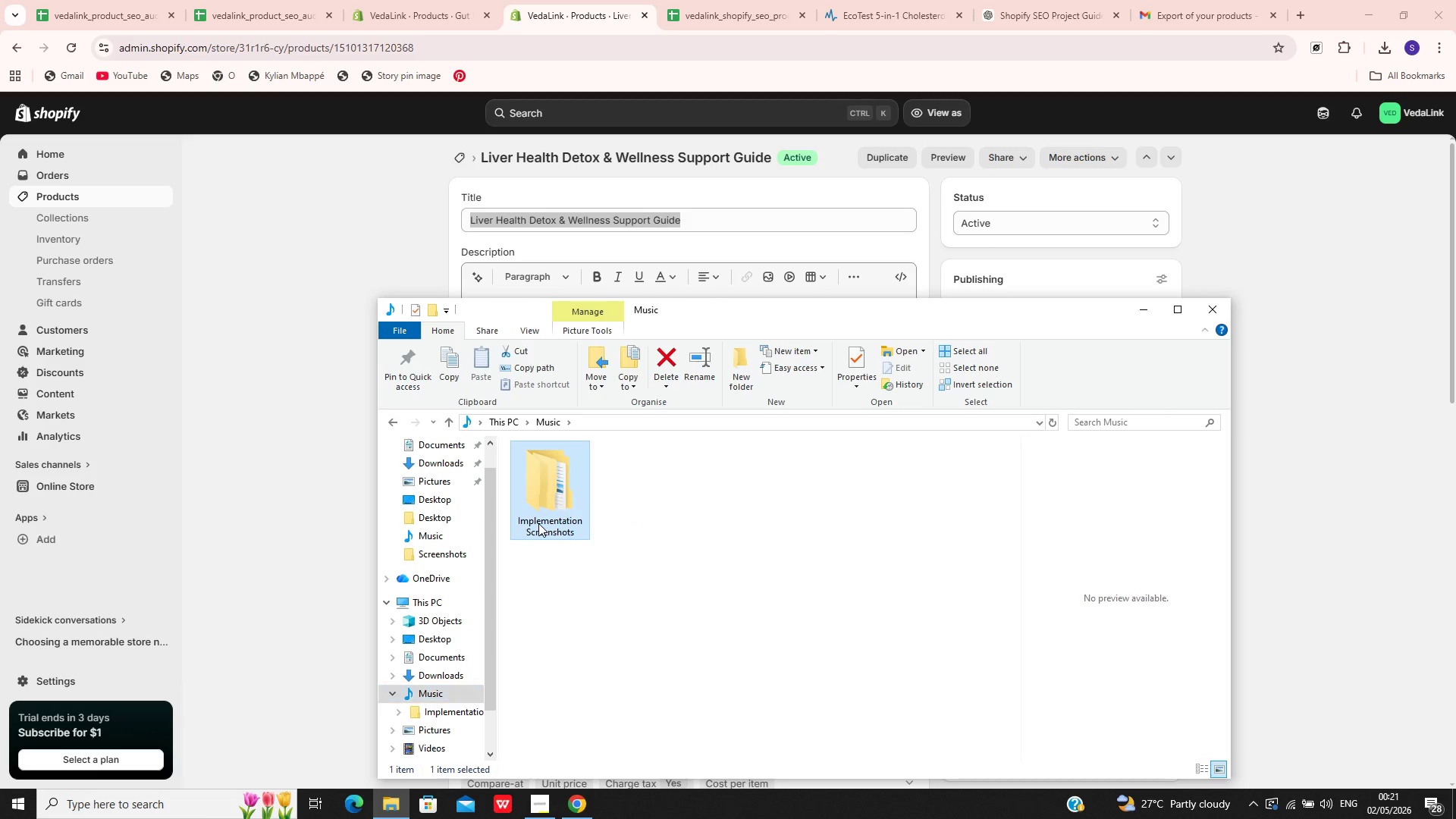 
right_click([538, 523])
 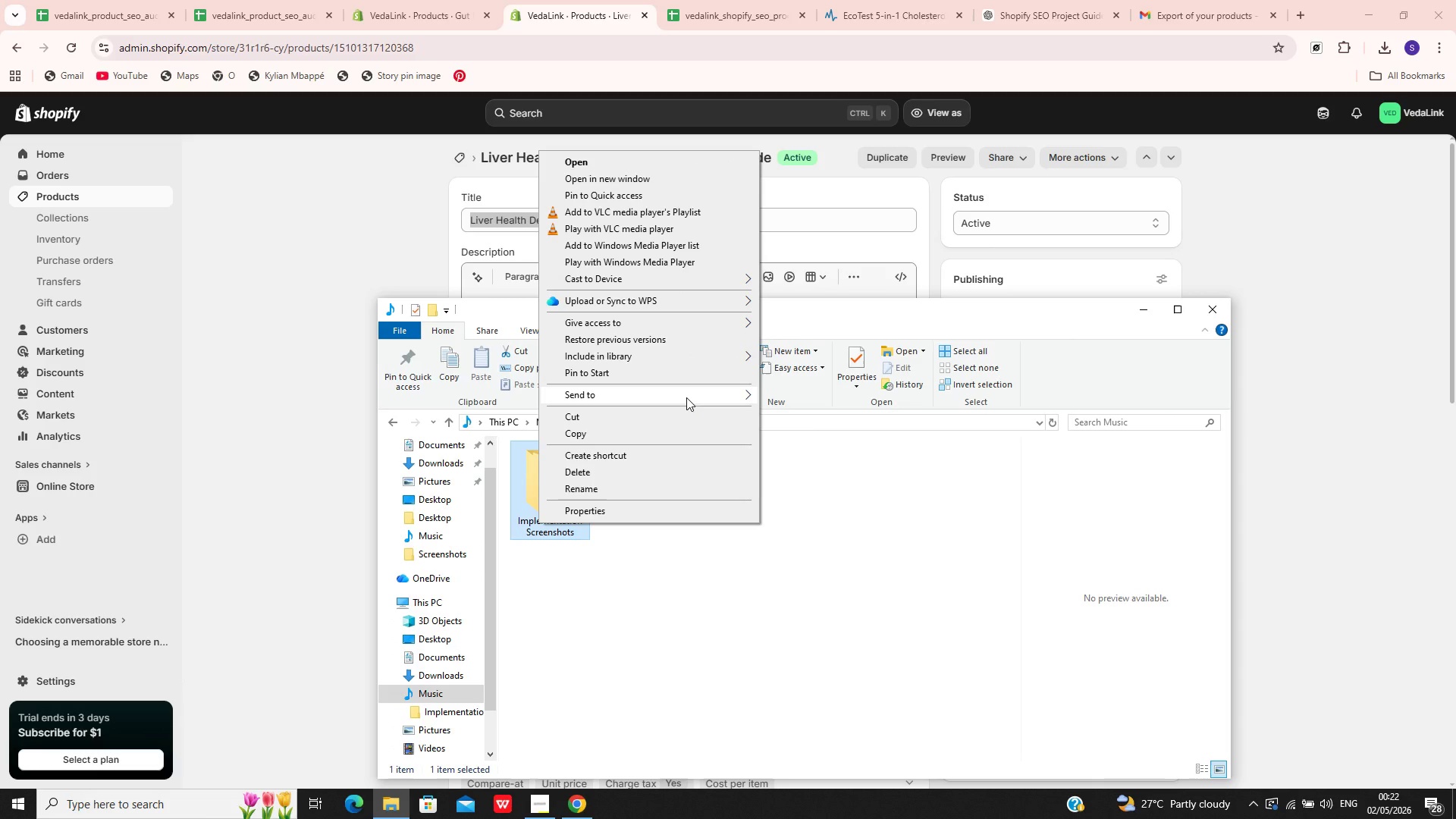 
wait(6.38)
 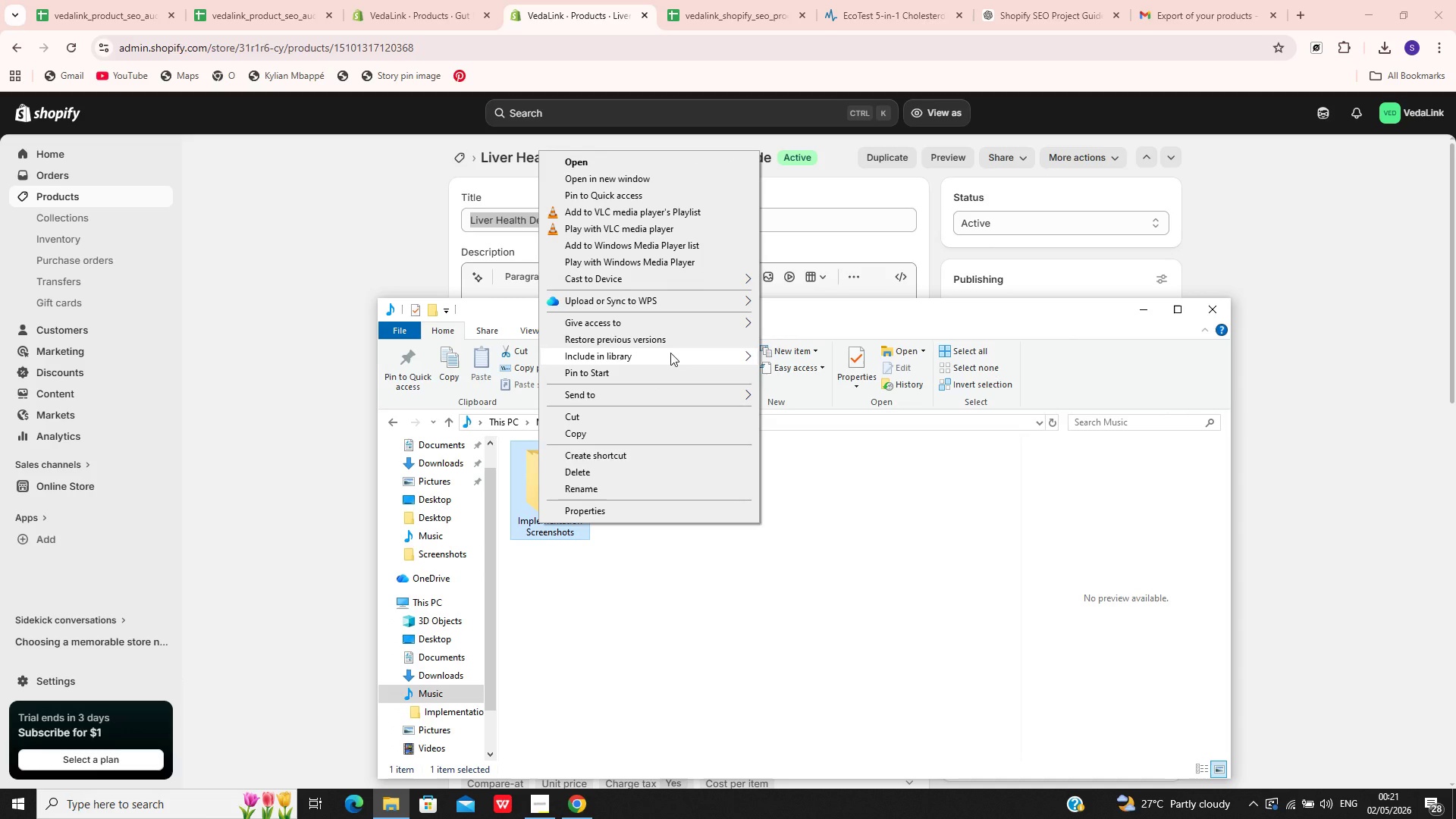 
left_click([843, 411])
 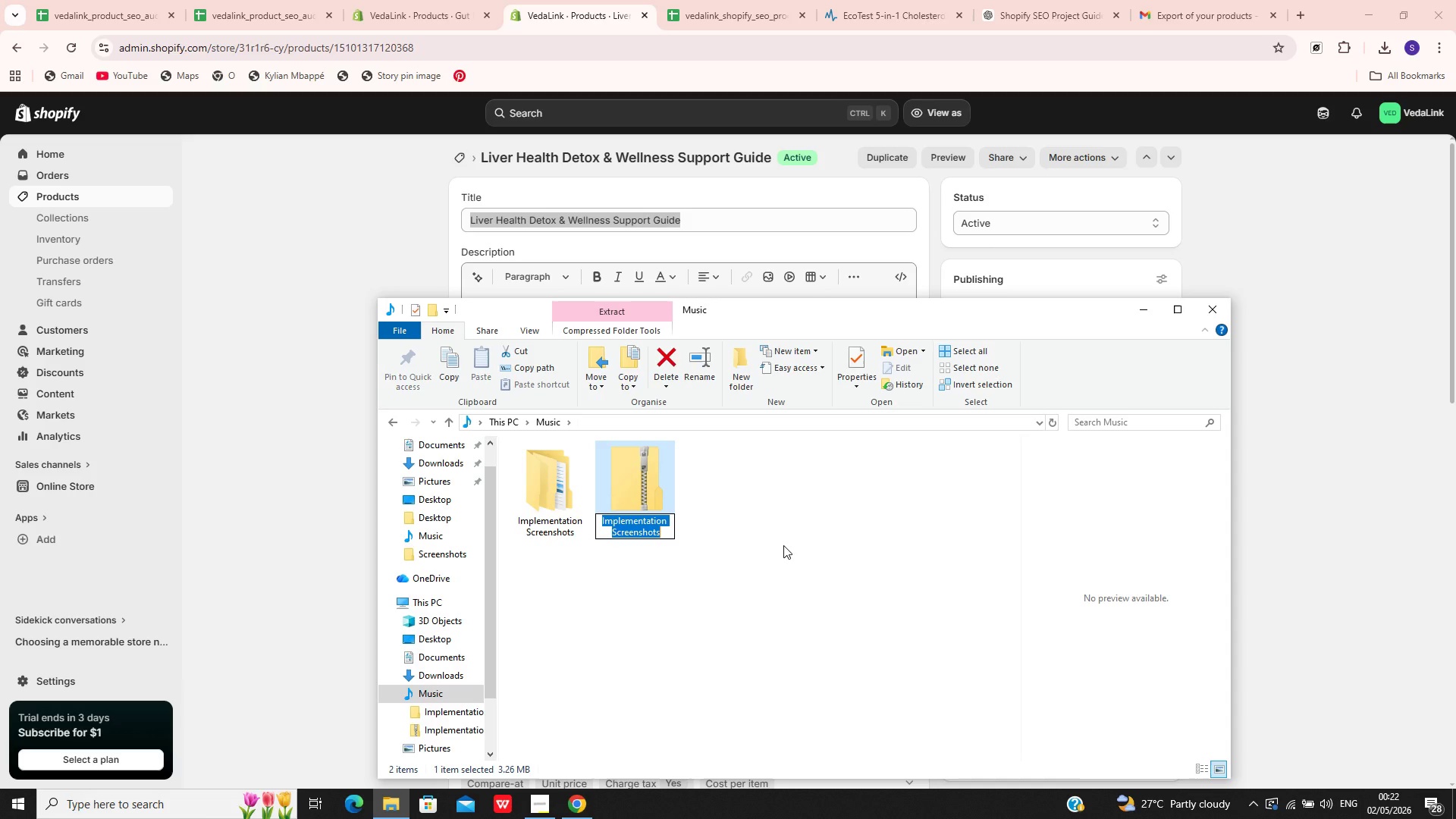 
left_click([783, 545])
 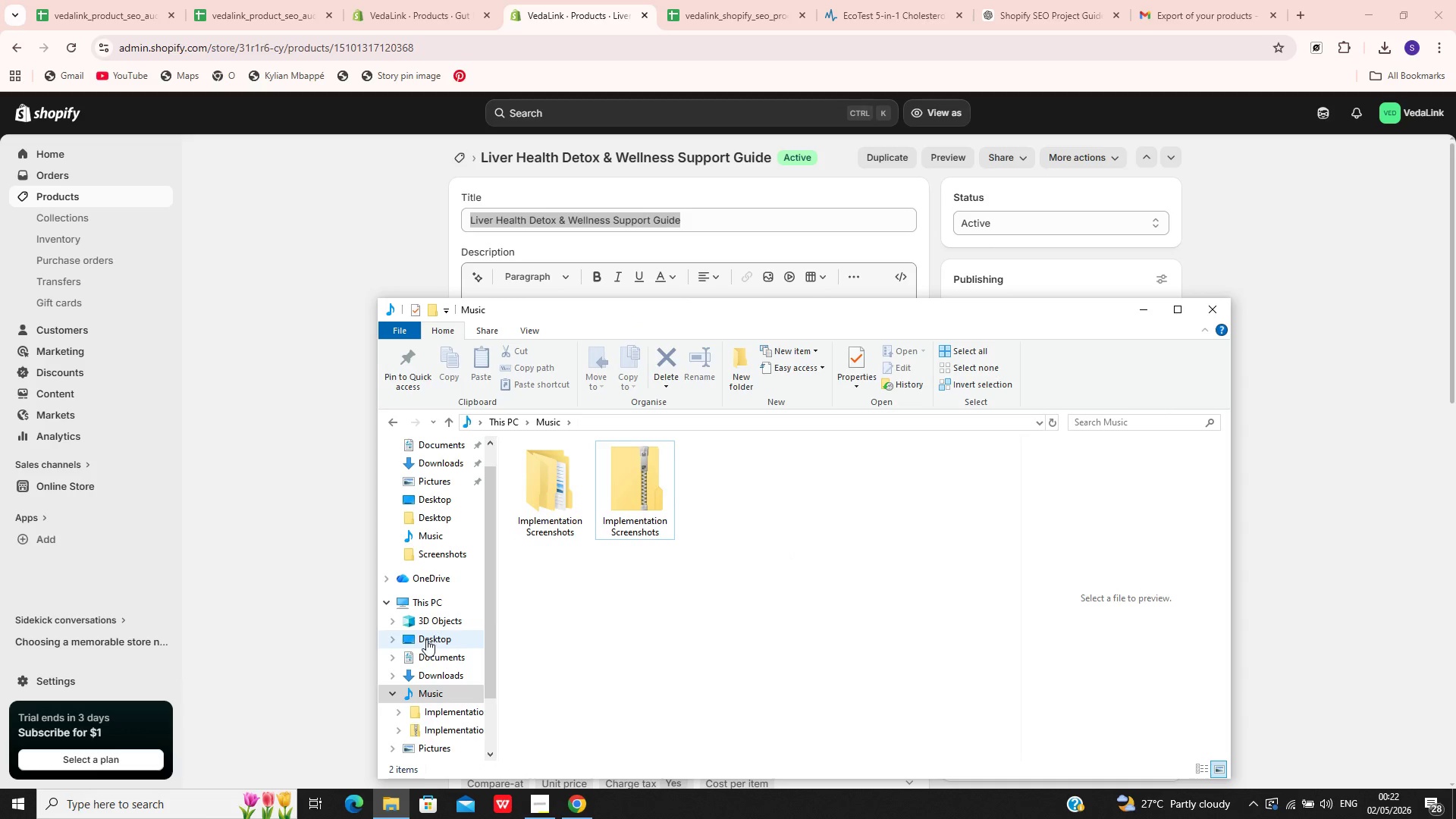 
wait(7.83)
 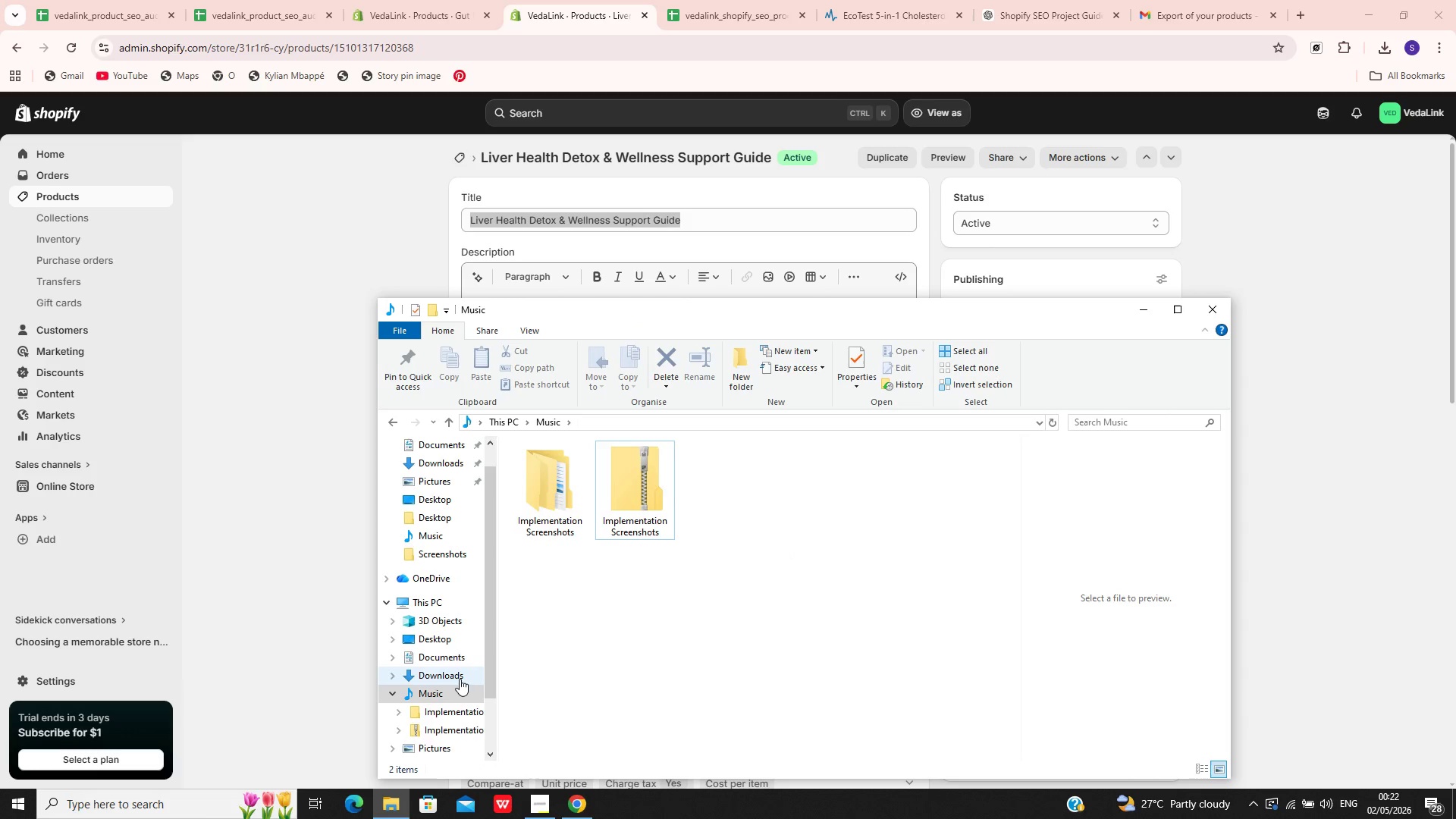 
left_click([313, 346])
 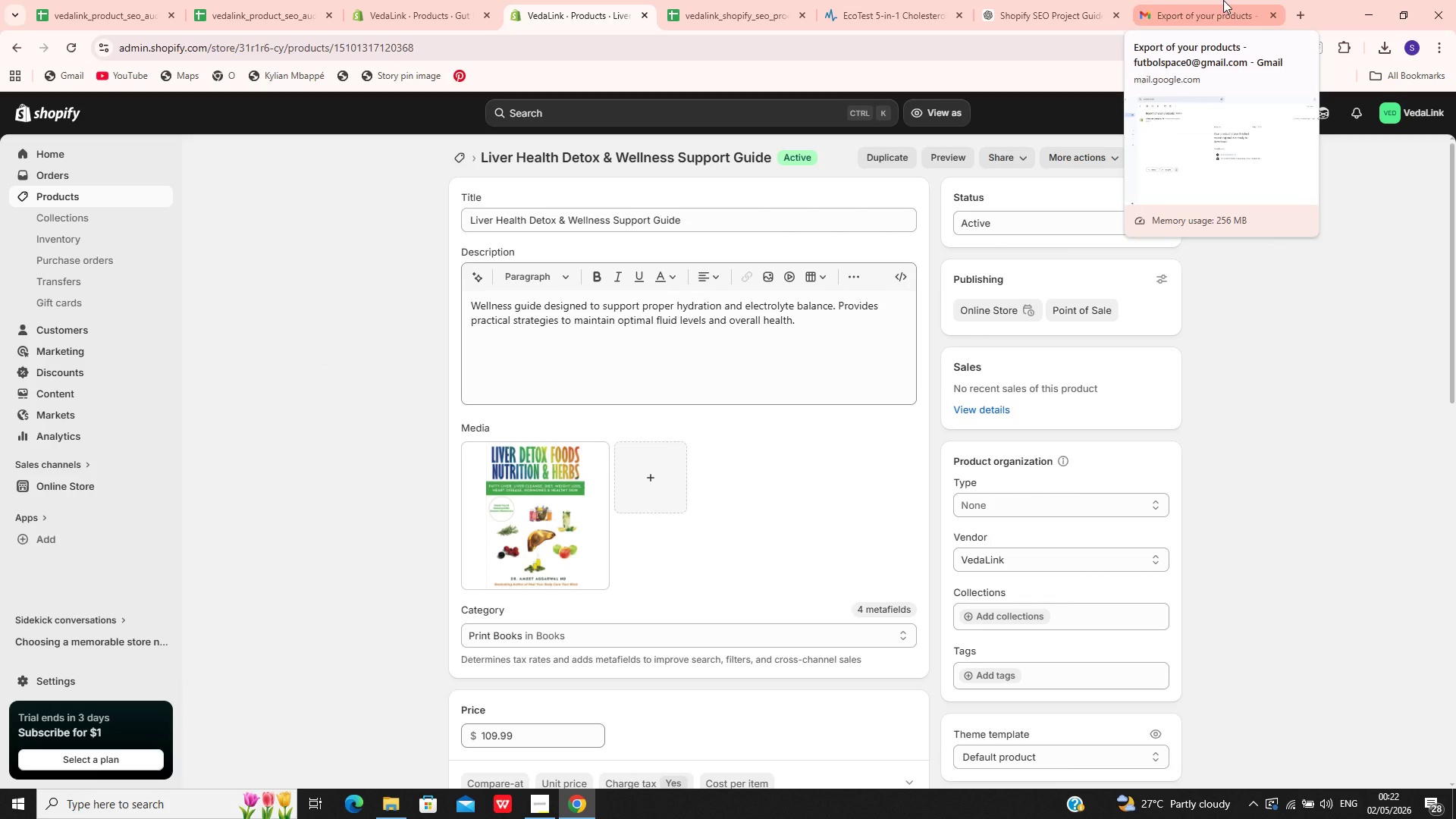 
wait(5.05)
 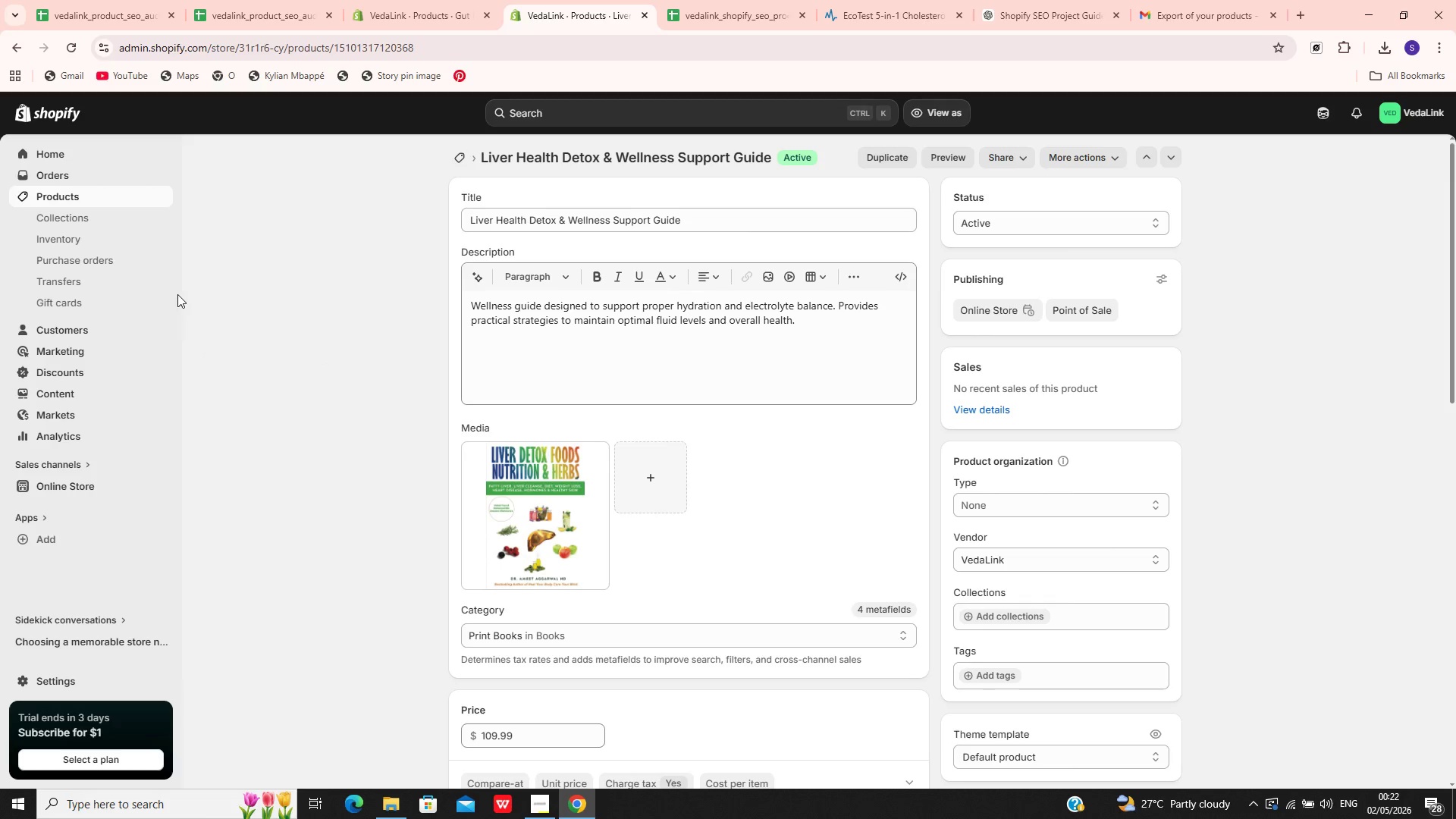 
left_click([1223, 0])
 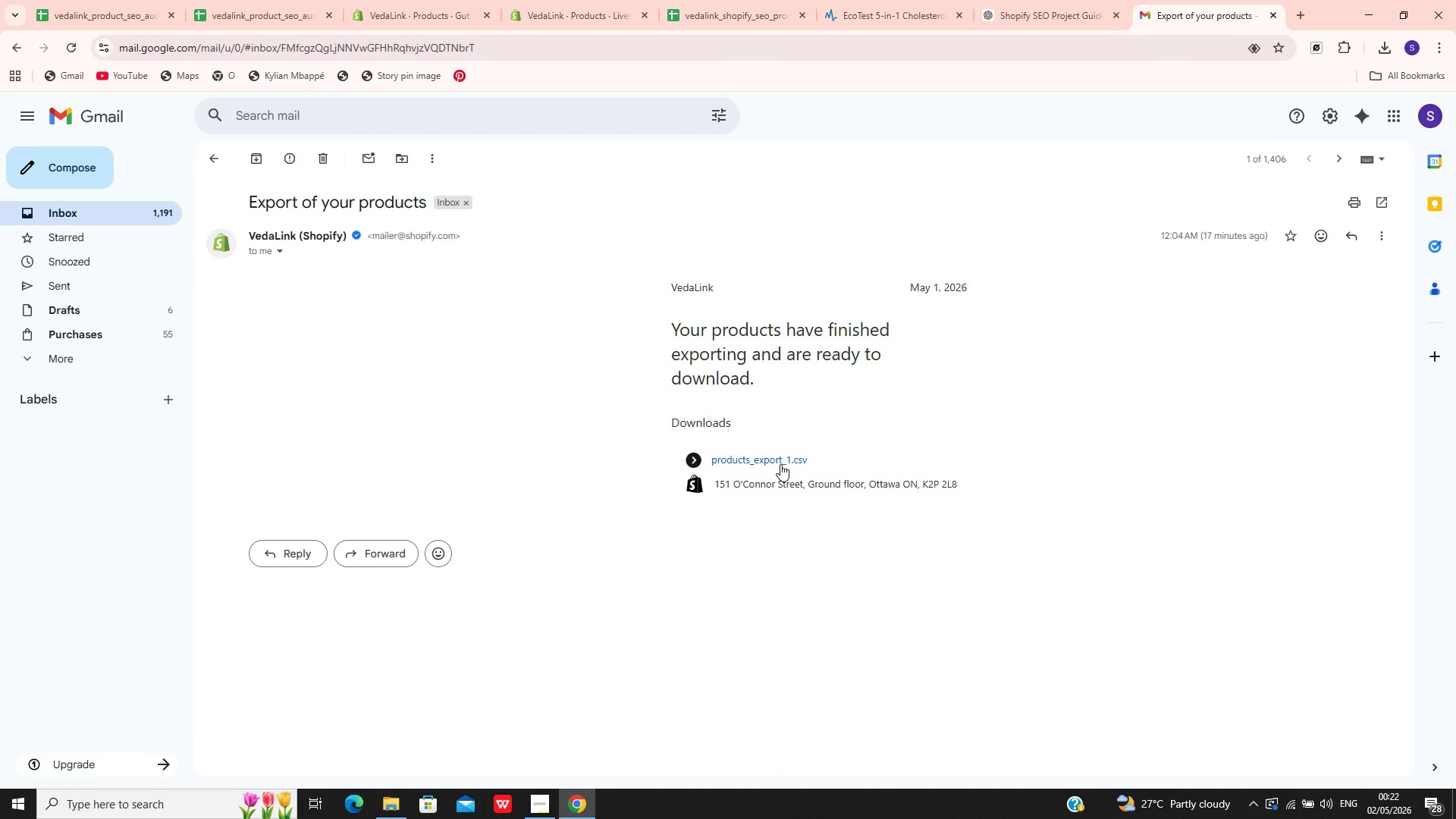 
left_click([785, 460])
 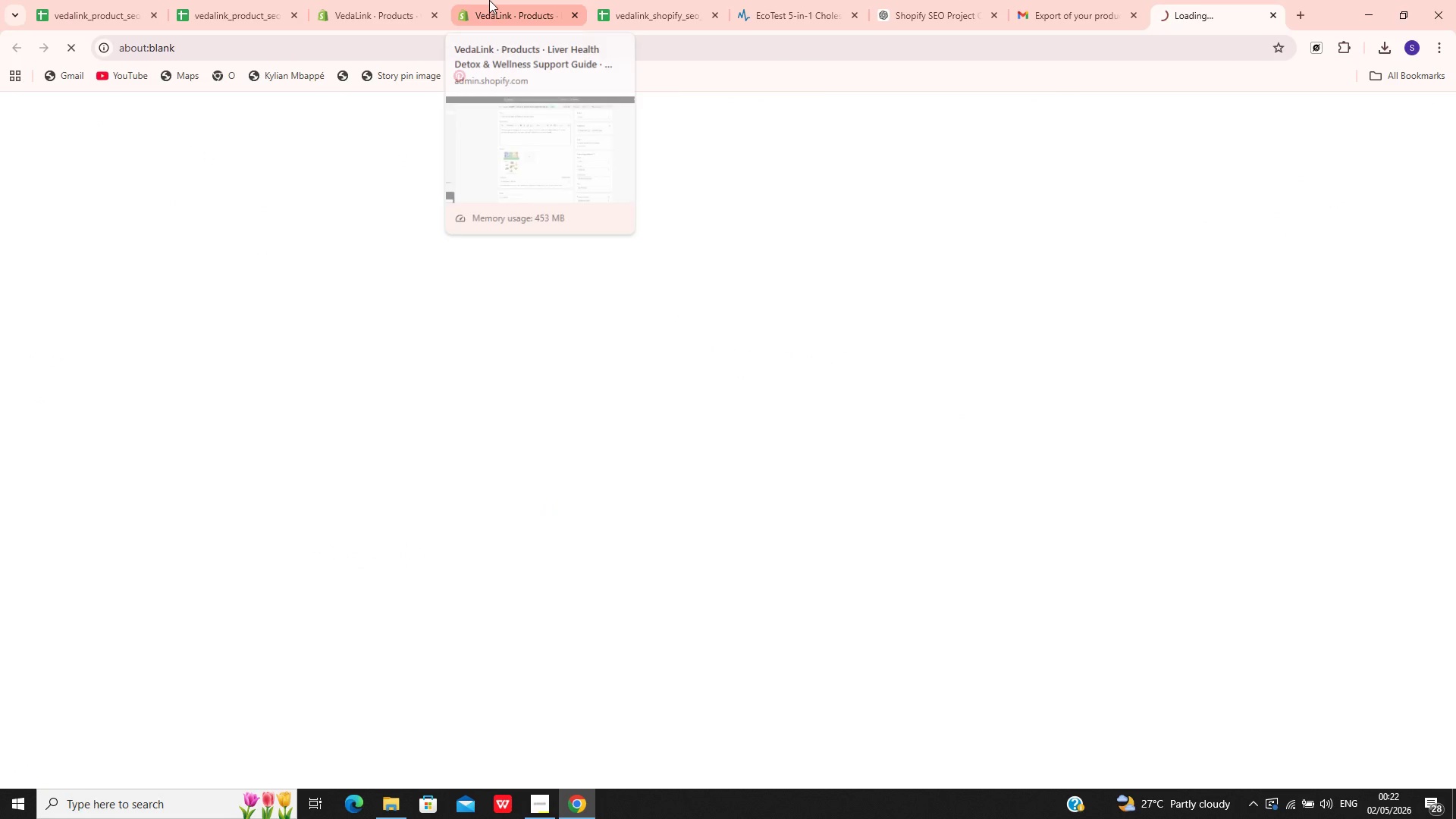 
wait(5.19)
 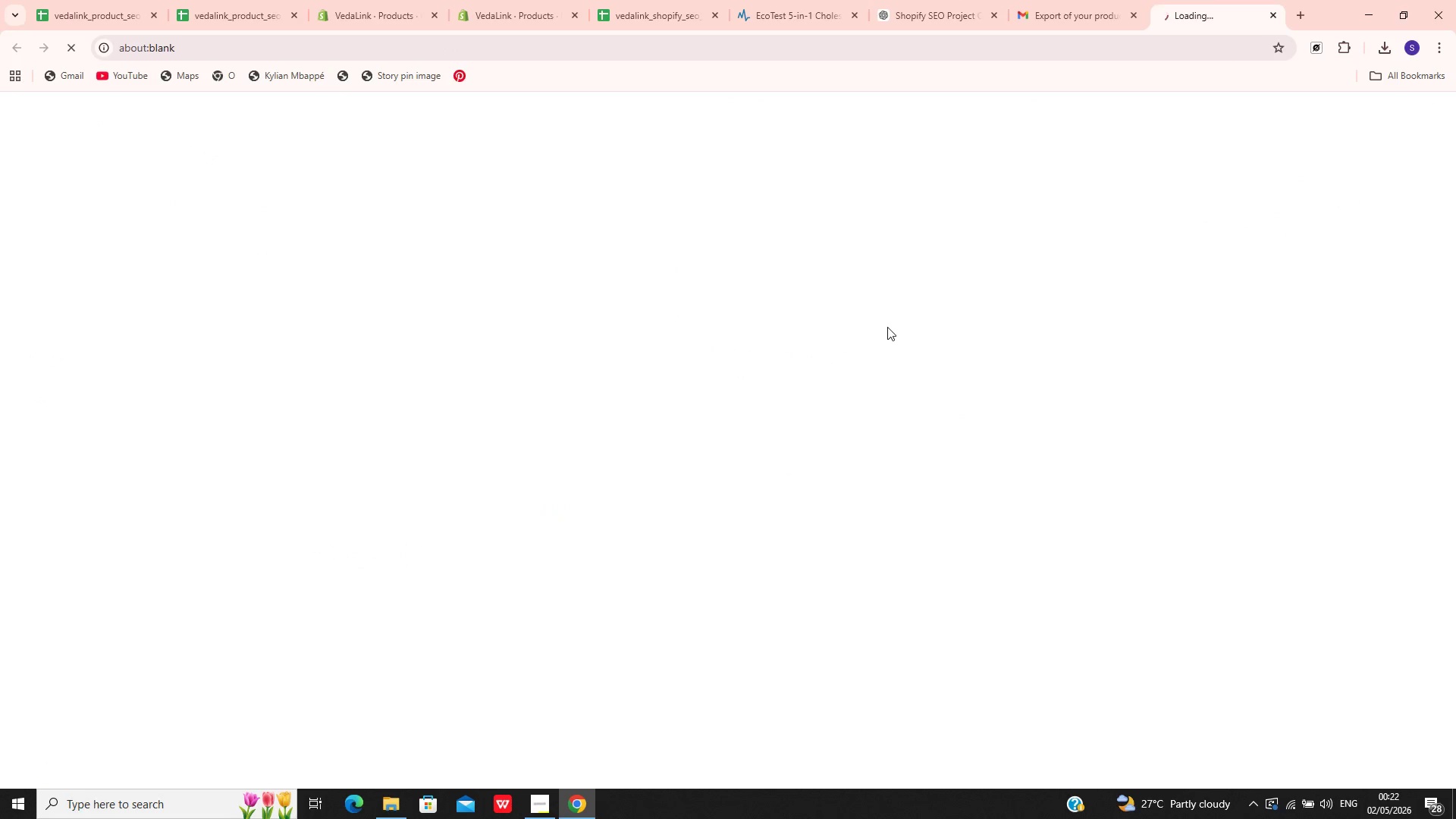 
left_click([489, 0])
 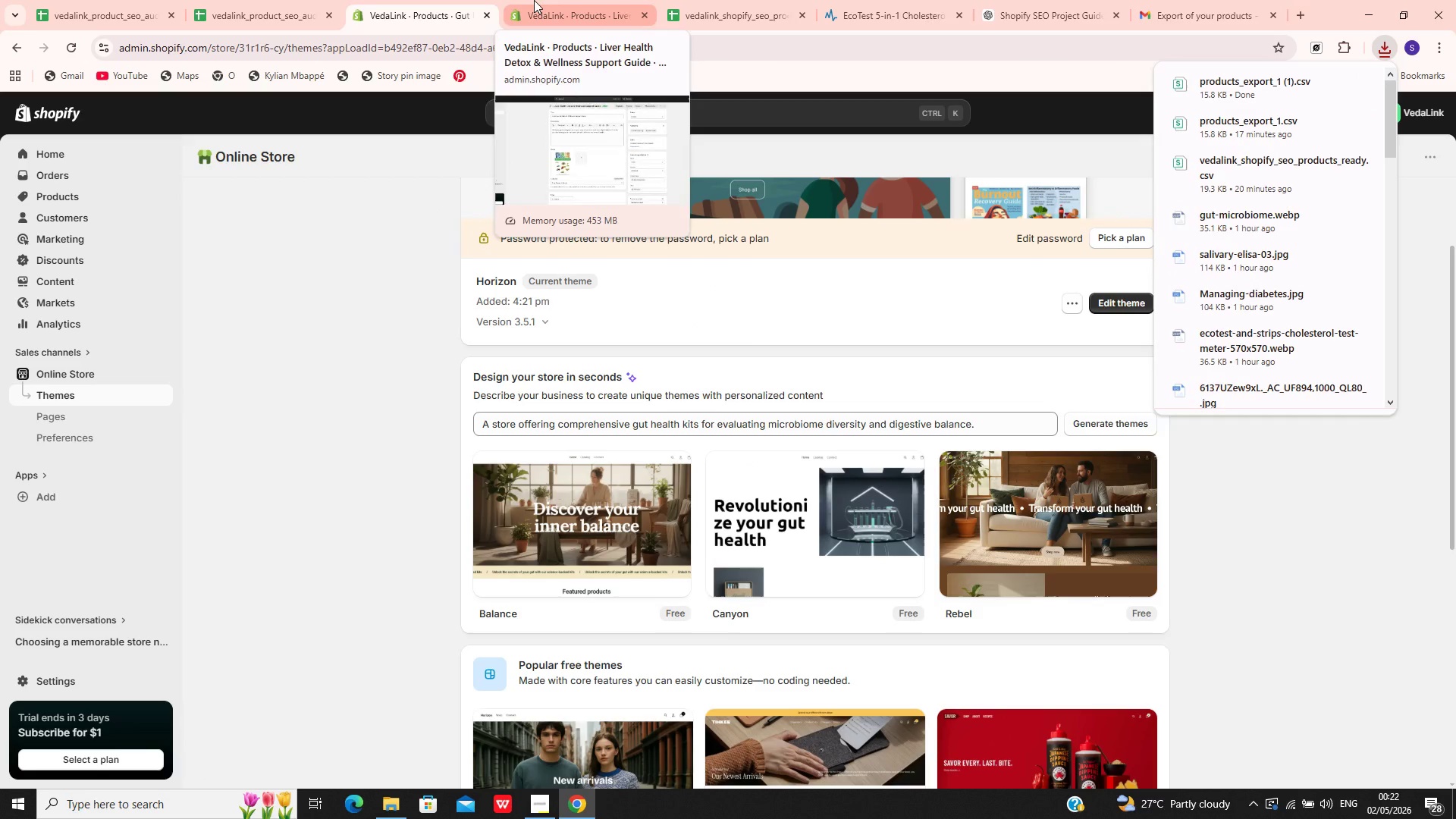 
left_click([534, 0])
 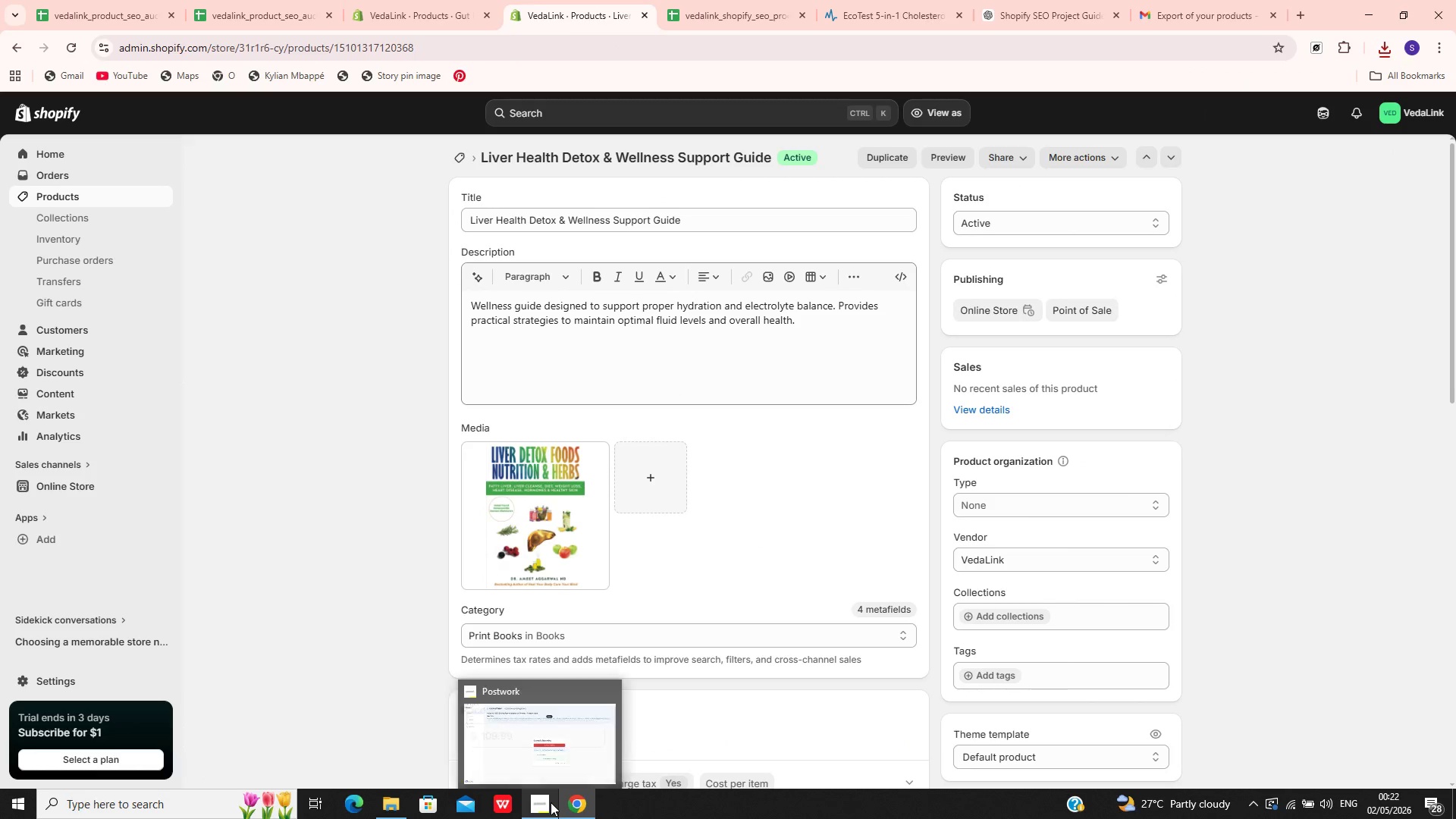 
left_click([570, 756])